 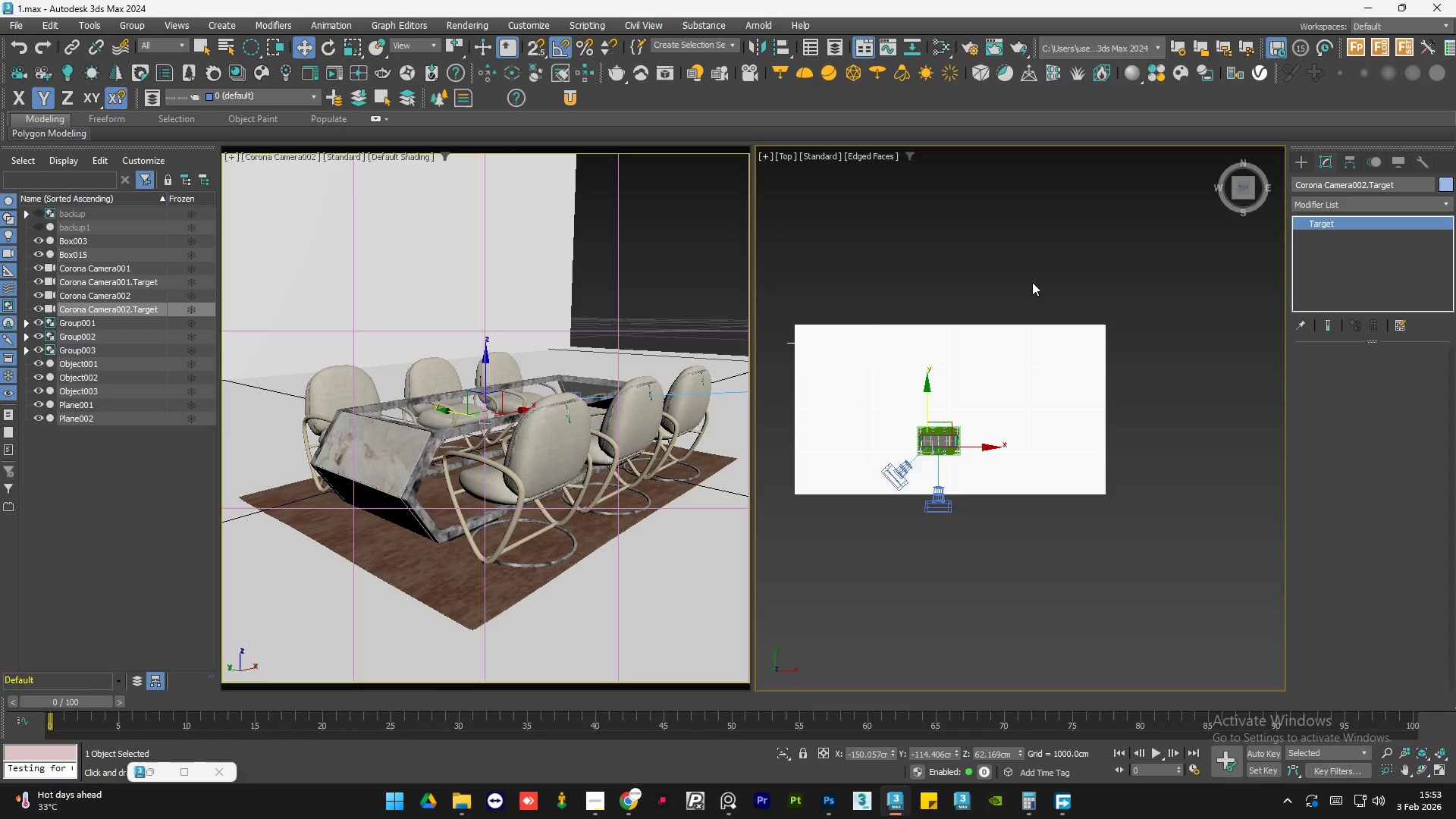 
left_click([1032, 282])
 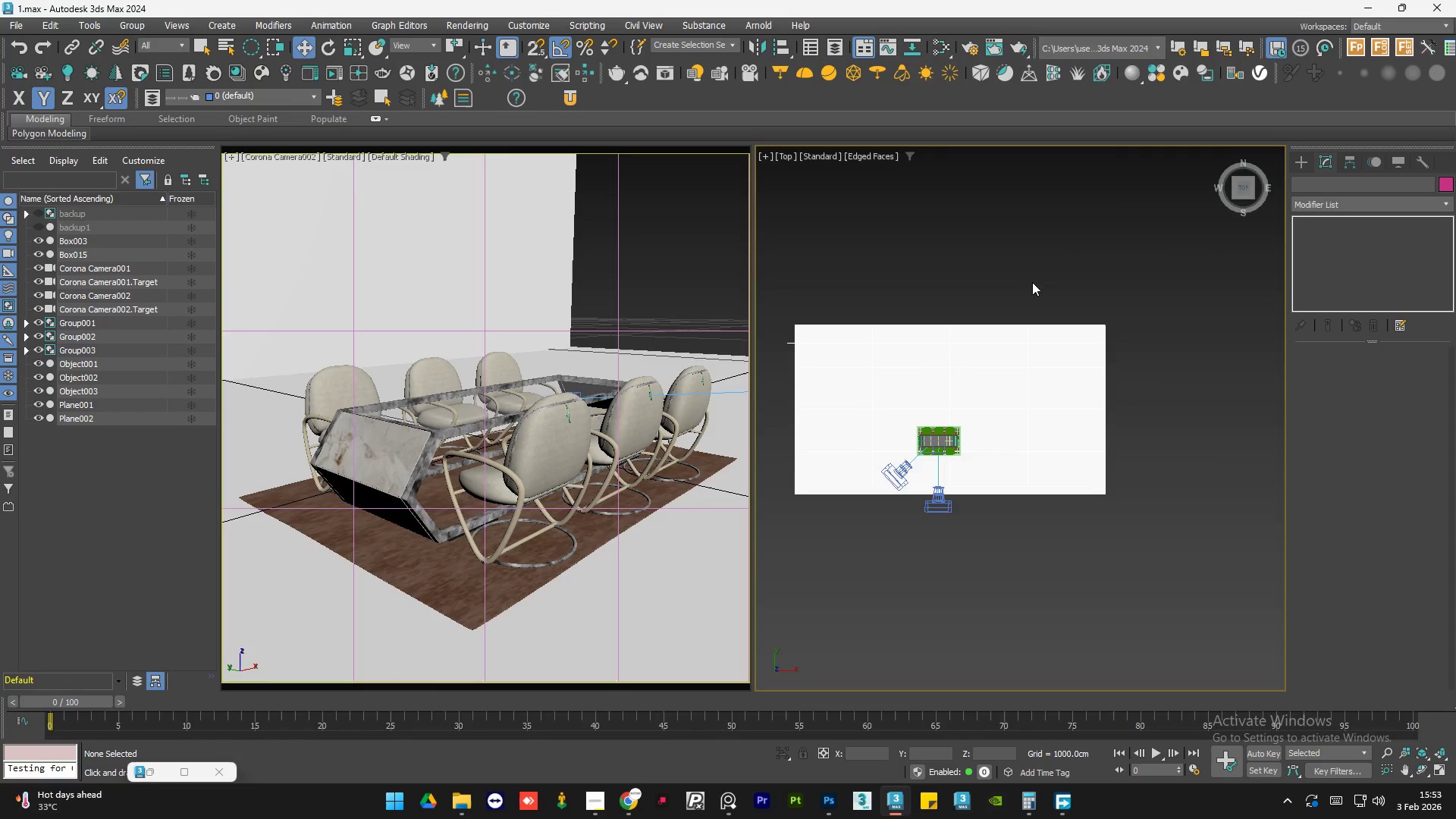 
hold_key(key=AltLeft, duration=0.62)
scroll: coordinate [1070, 522], scroll_direction: up, amount: 1.0
 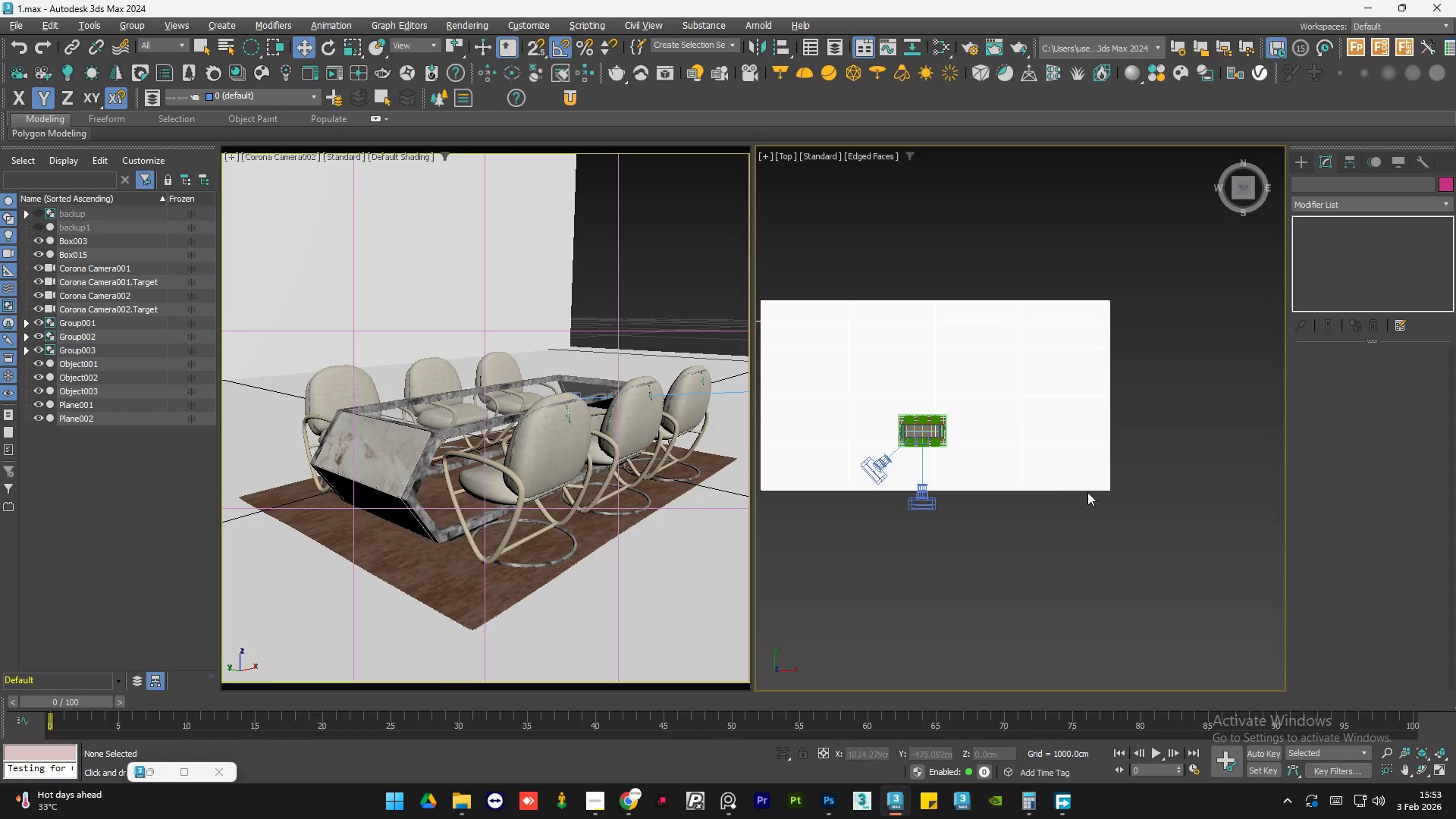 
hold_key(key=AltLeft, duration=0.62)
 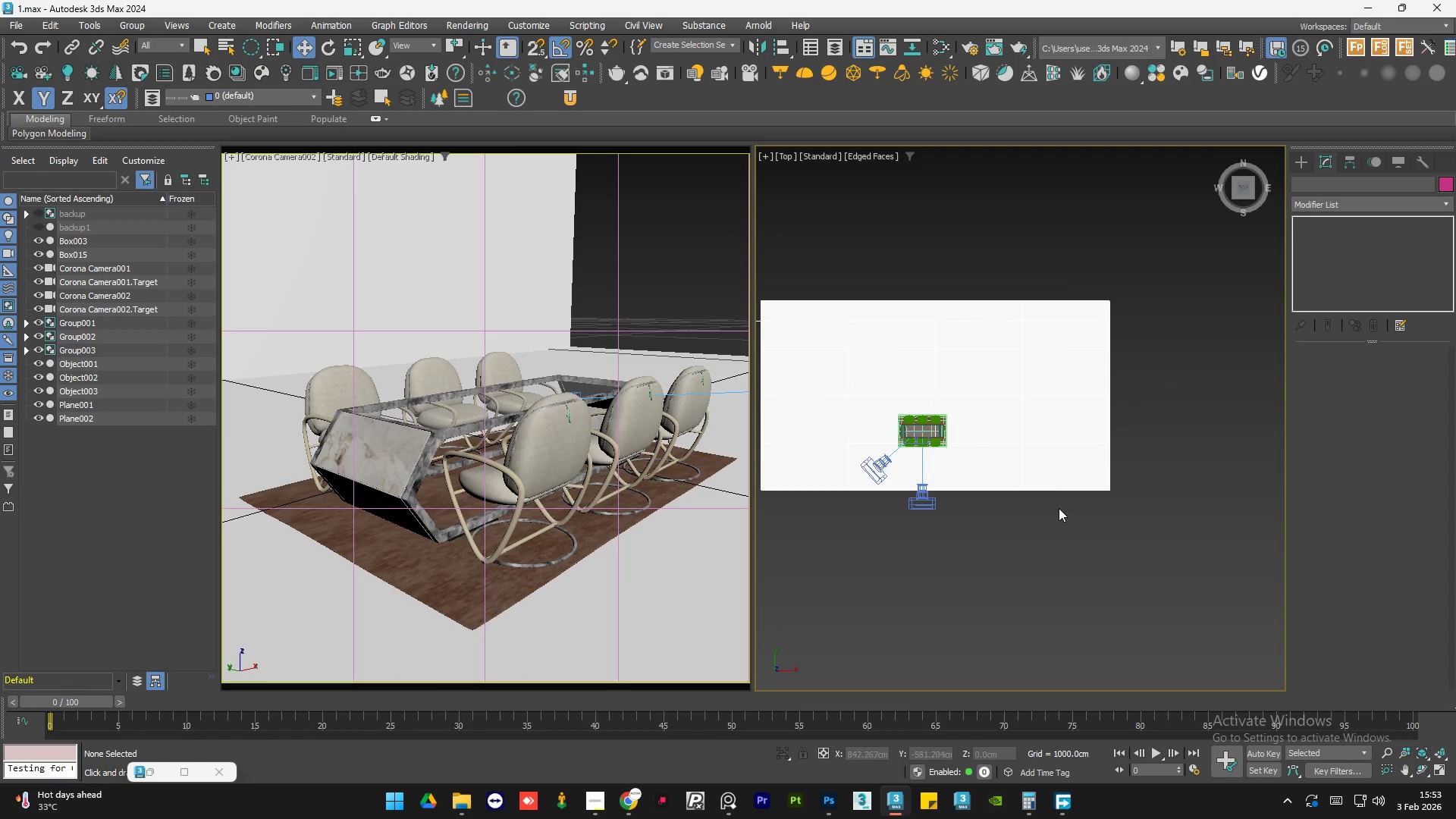 
hold_key(key=AltLeft, duration=0.92)
 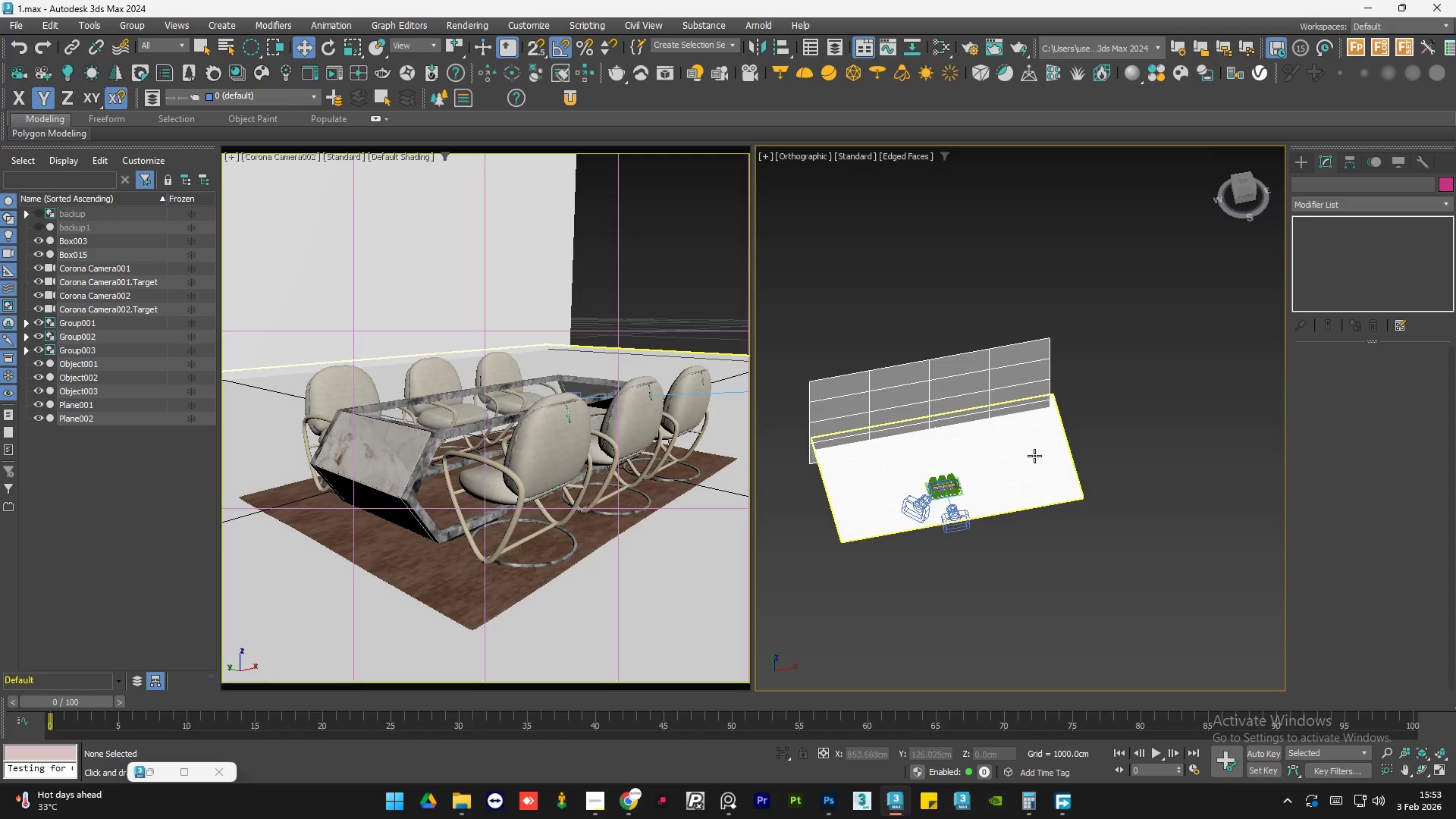 
scroll: coordinate [1058, 510], scroll_direction: down, amount: 1.0
 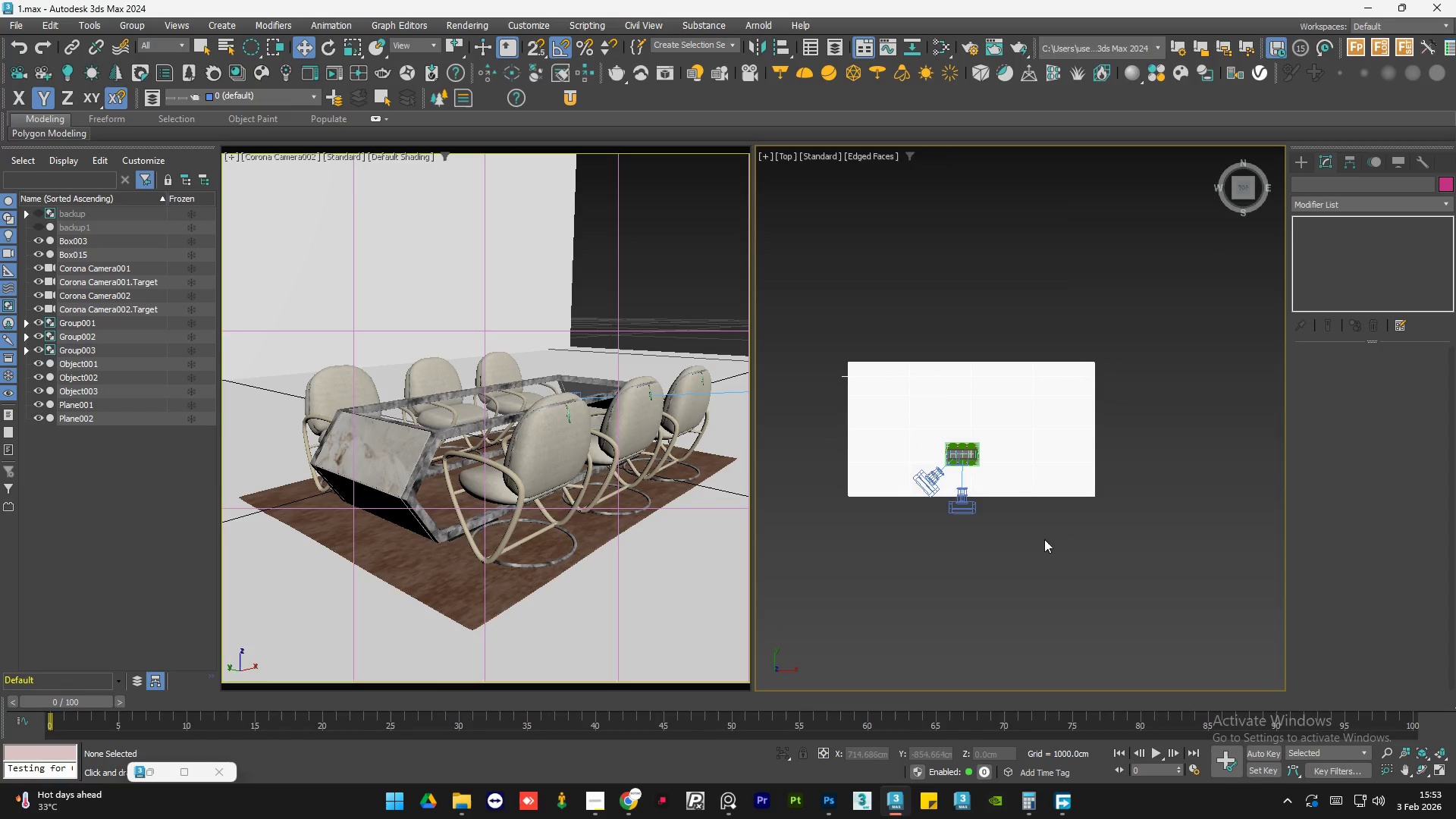 
left_click([1034, 456])
 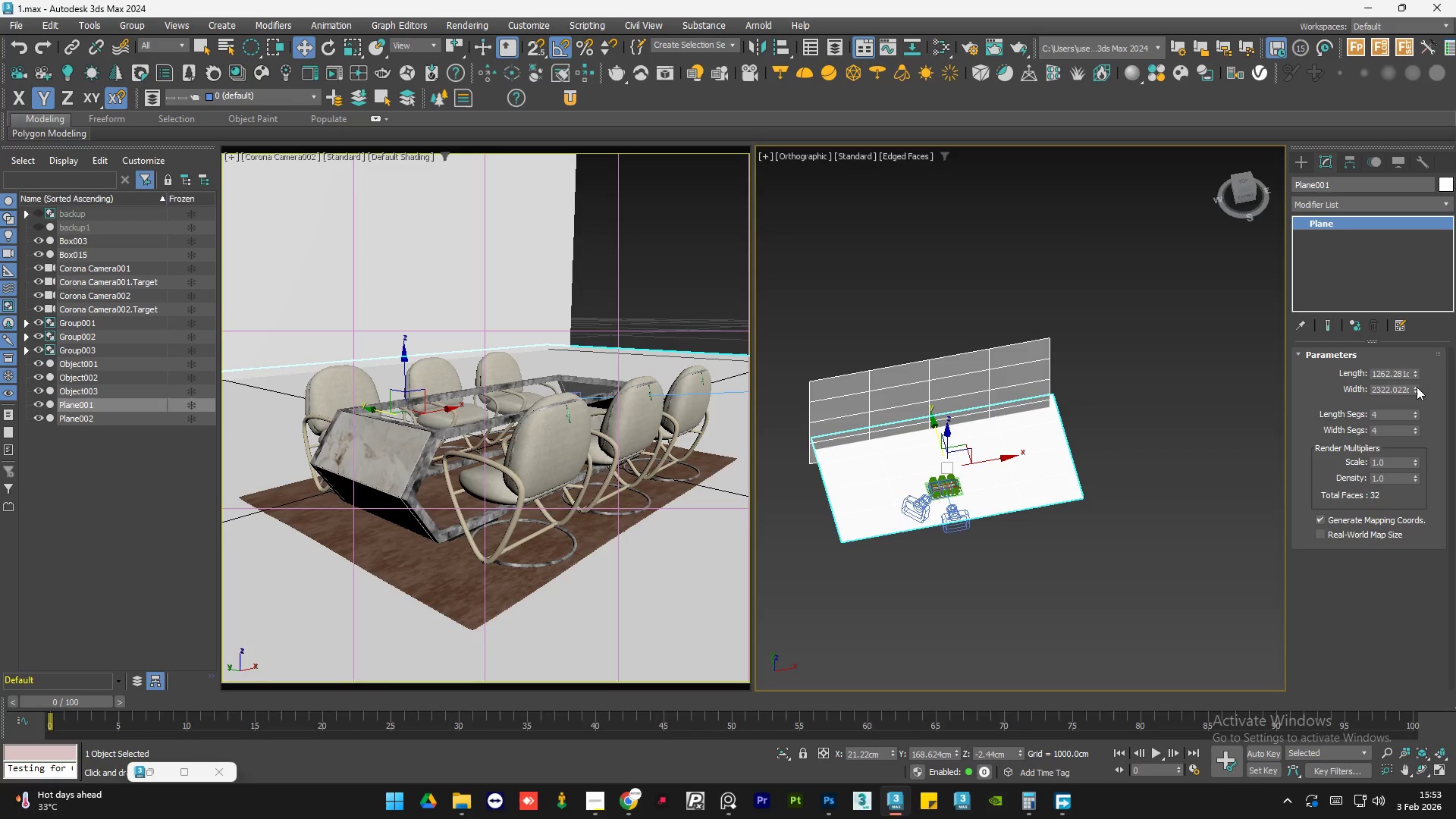 
left_click_drag(start_coordinate=[1414, 387], to_coordinate=[15, 225])
 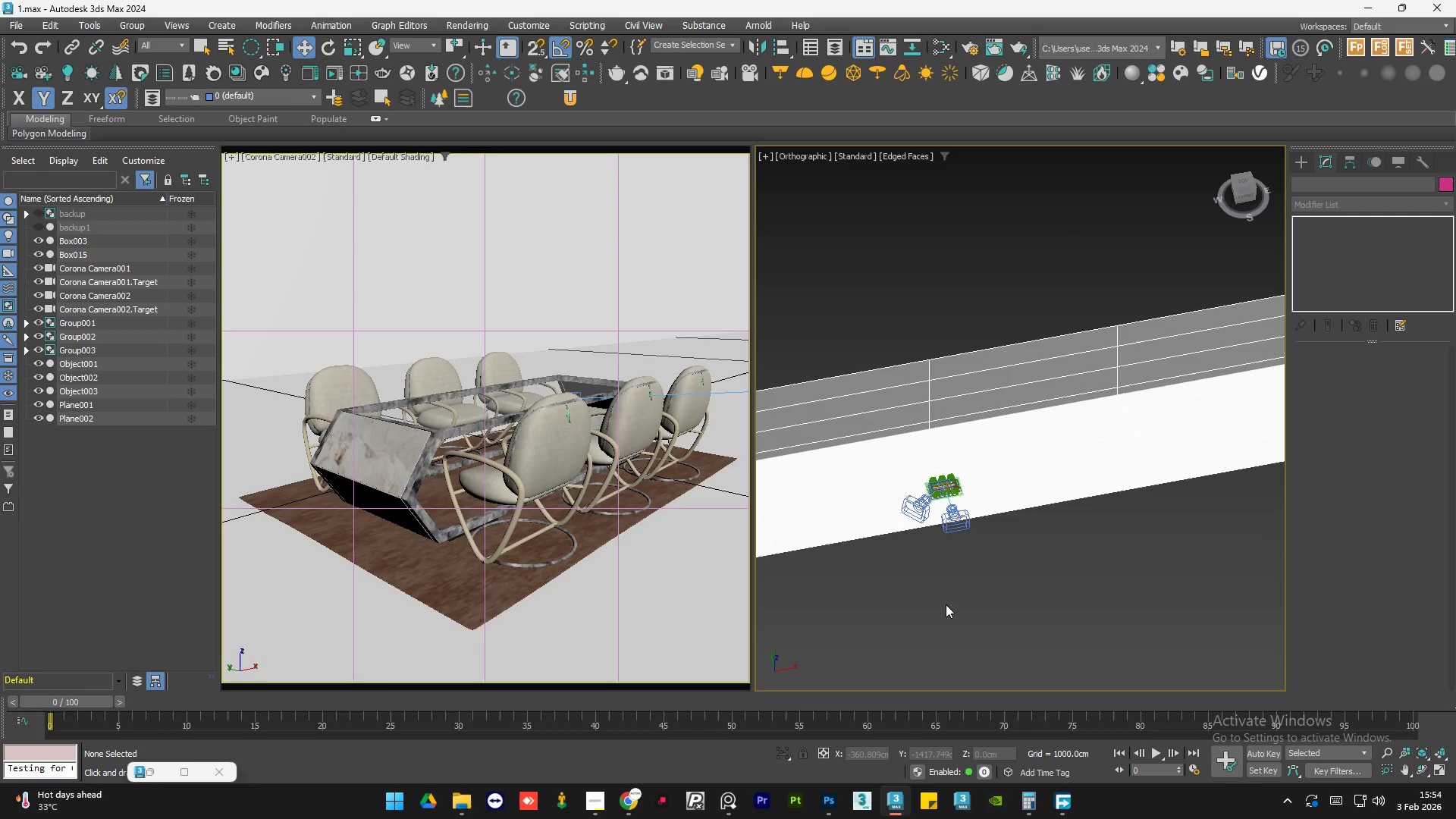 
key(Control+Z)
 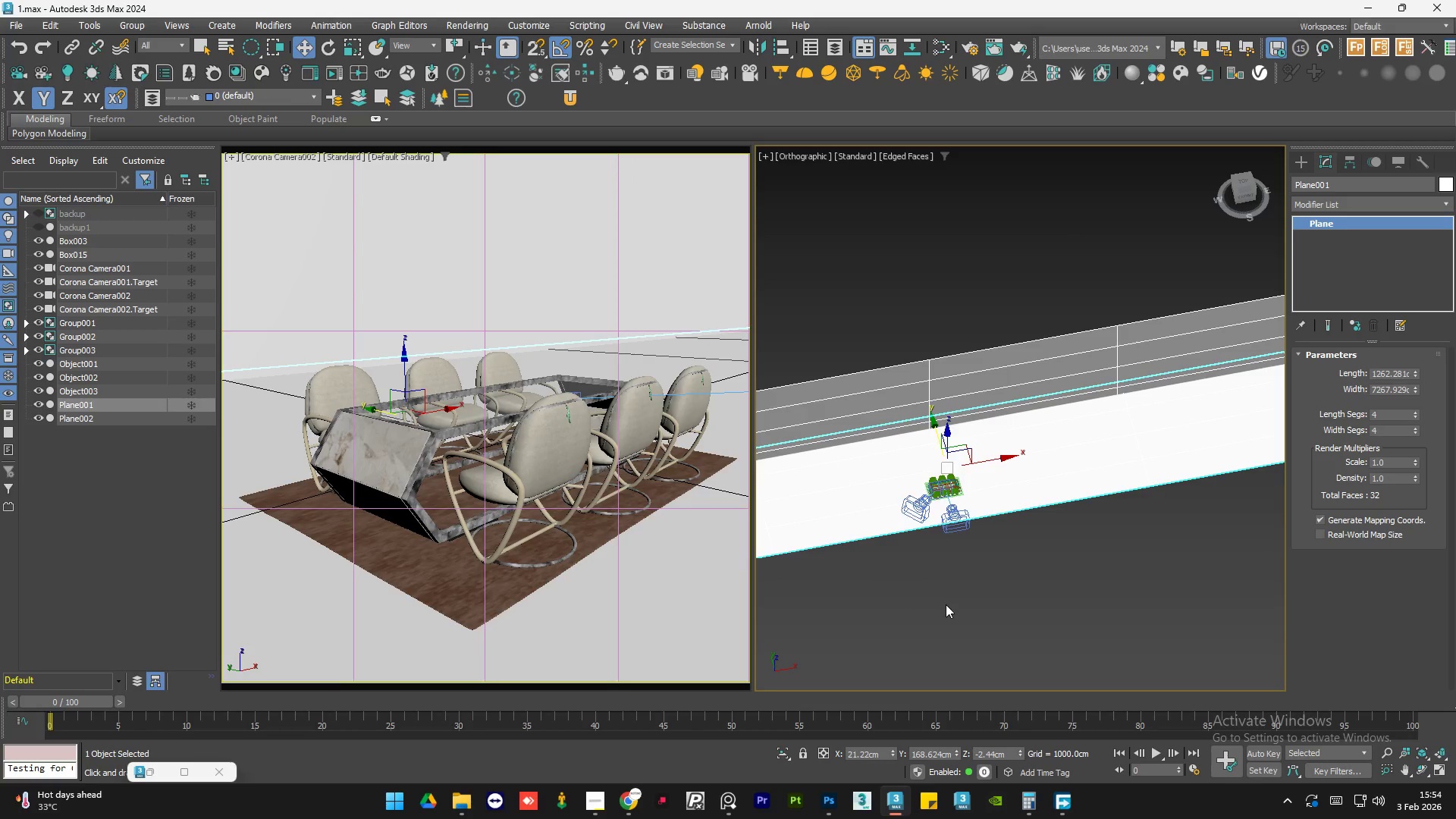 
key(Control+Z)
 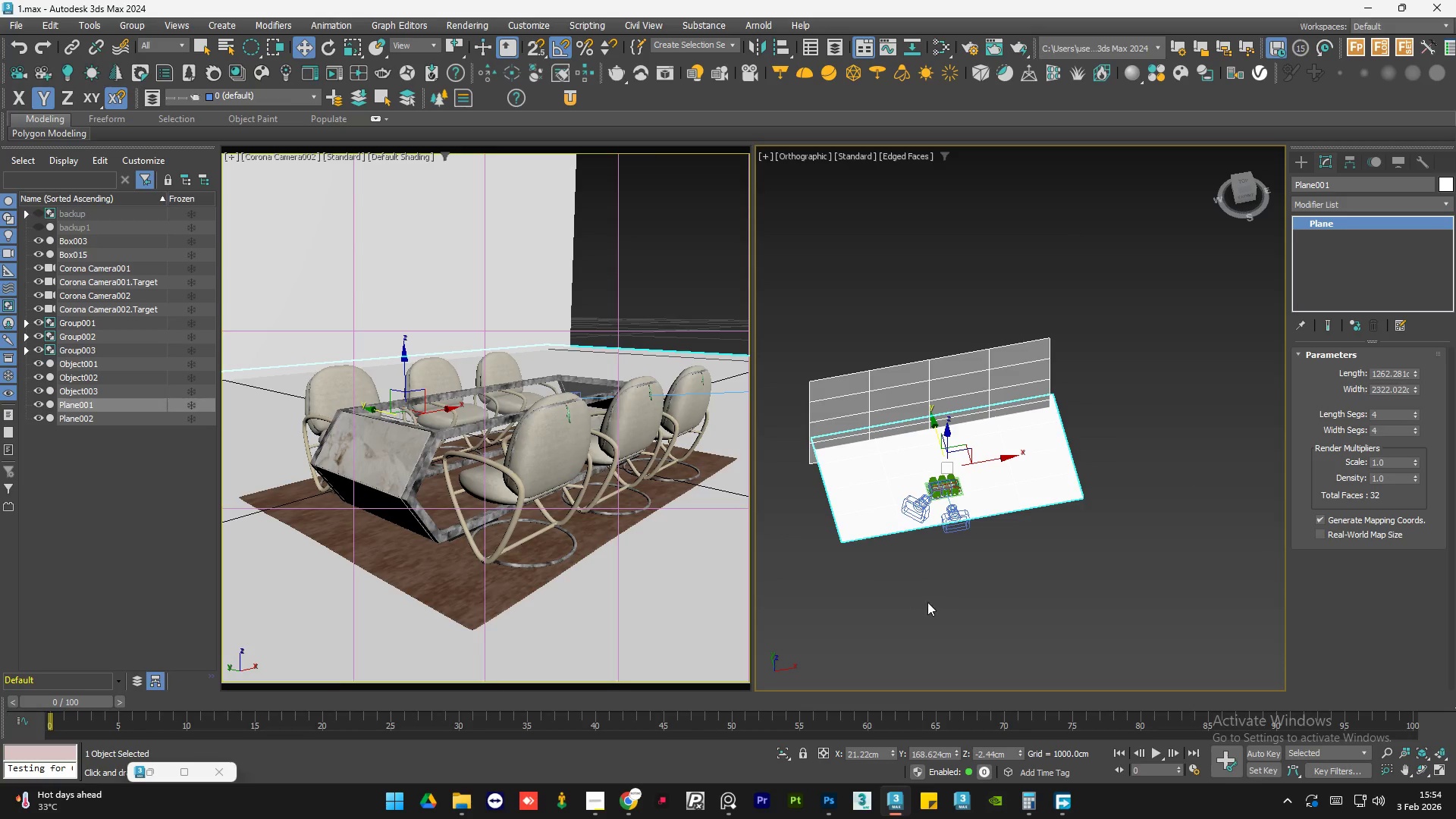 
left_click([927, 595])
 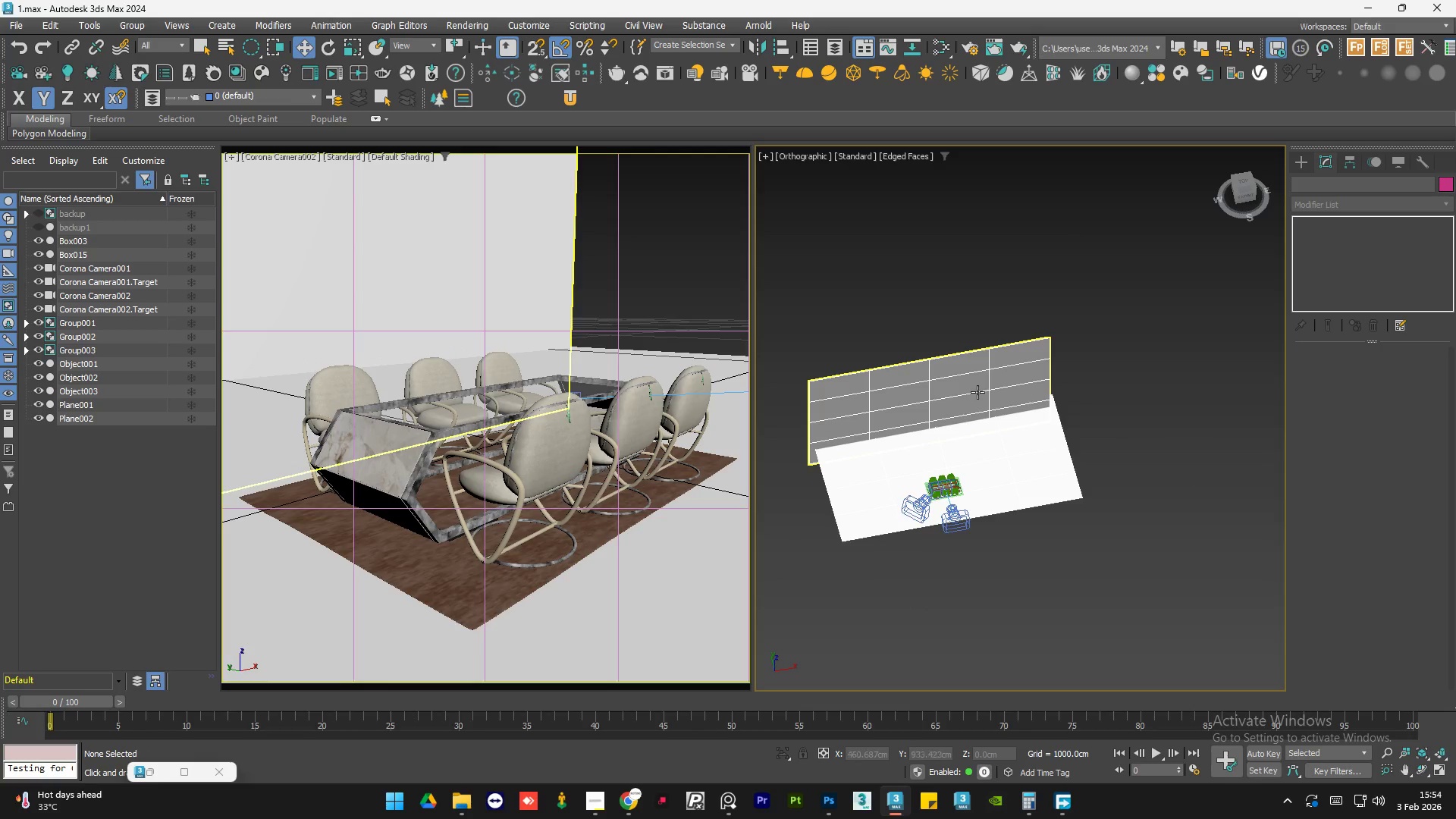 
left_click([979, 388])
 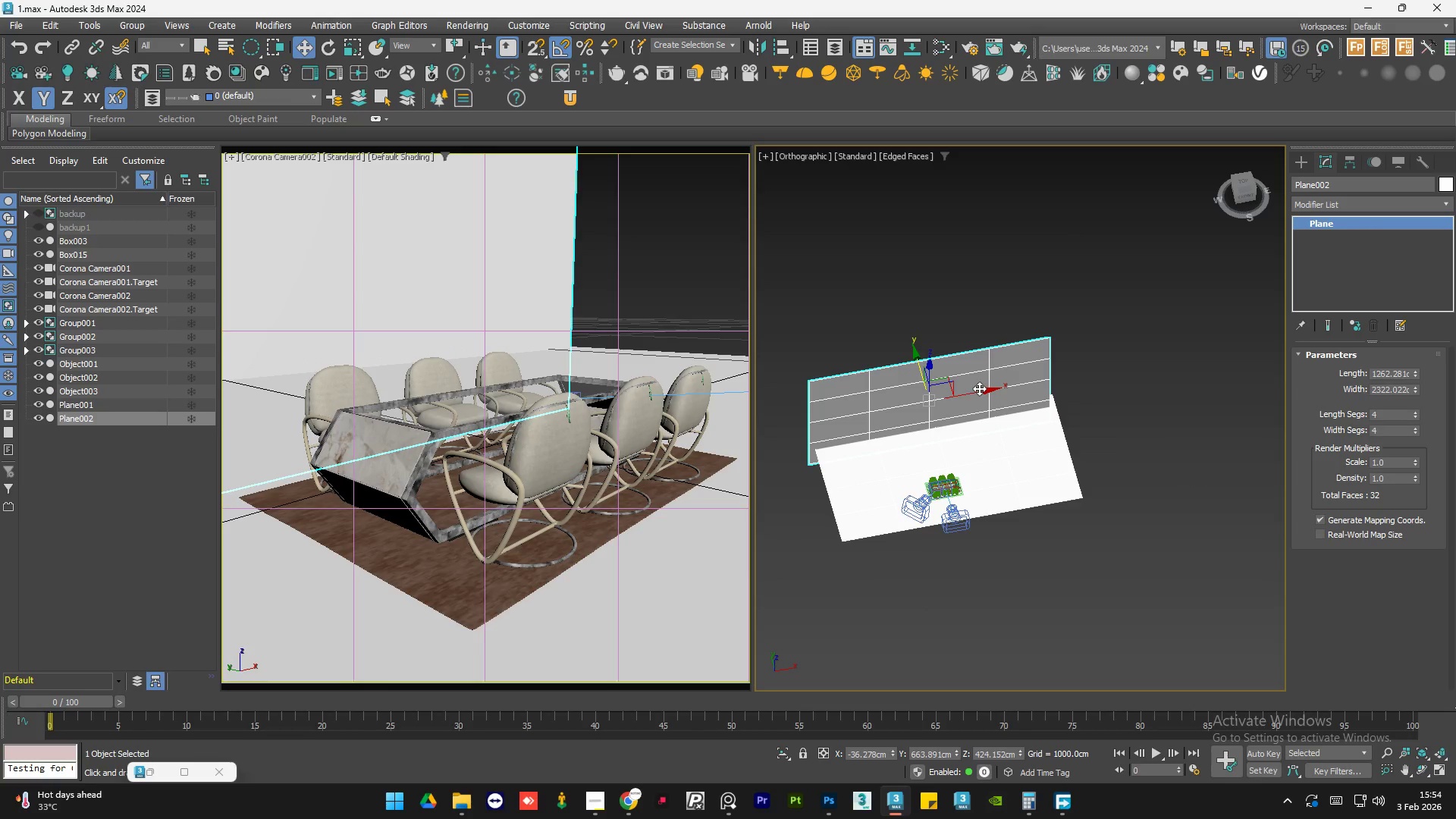 
key(E)
 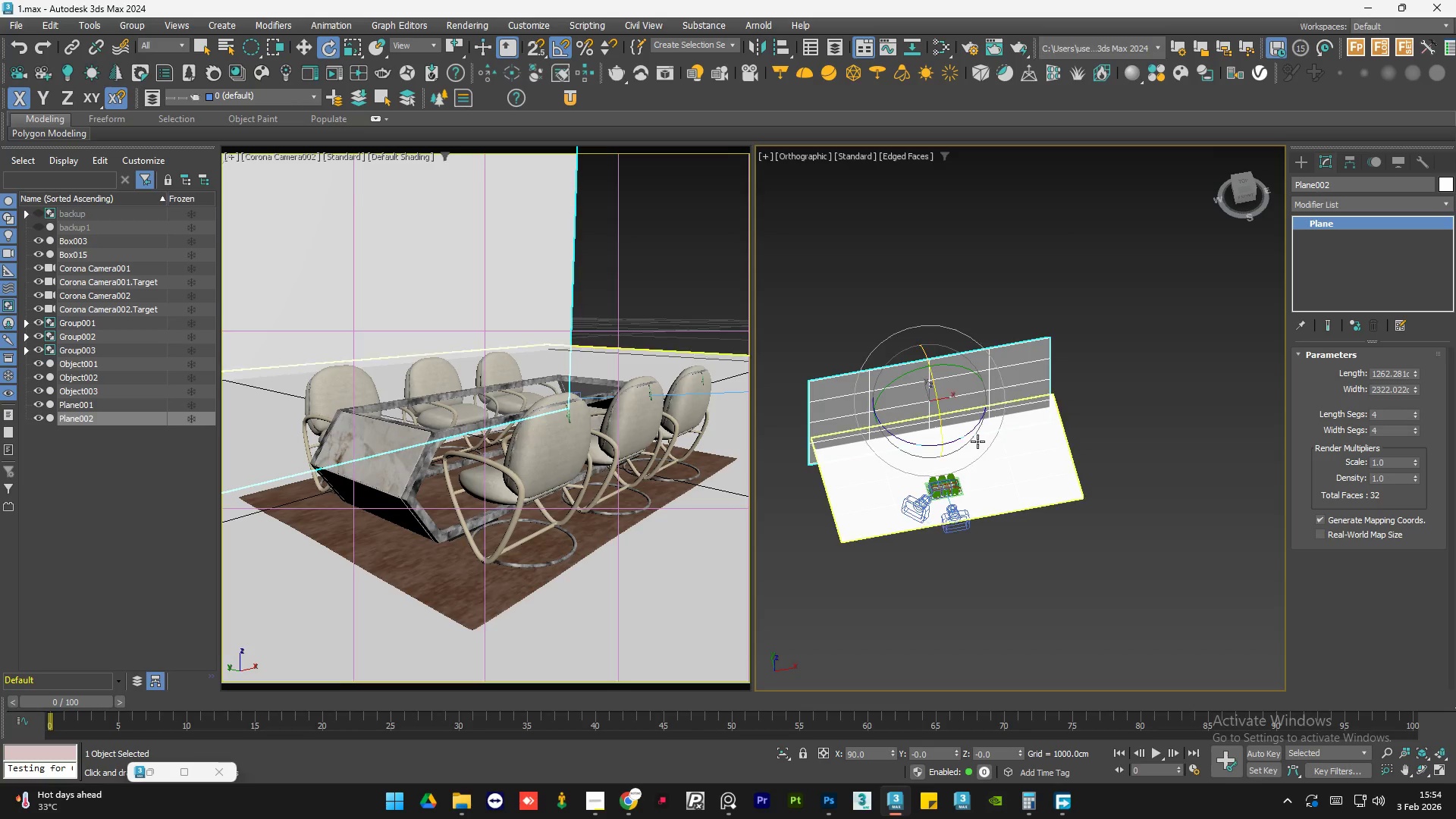 
hold_key(key=ShiftLeft, duration=1.5)
left_click_drag(start_coordinate=[967, 432], to_coordinate=[899, 453])
 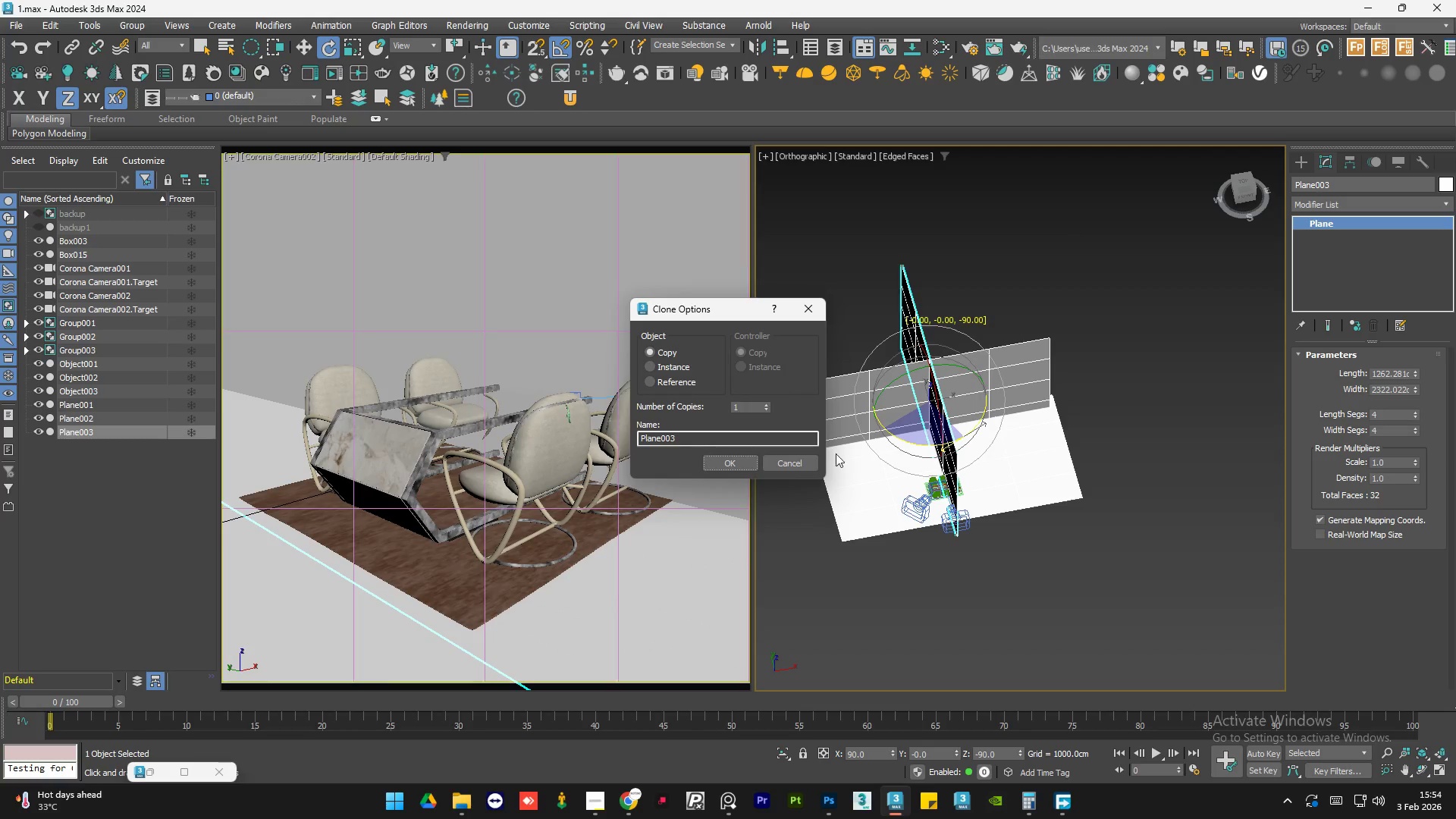 
hold_key(key=ShiftLeft, duration=1.52)
 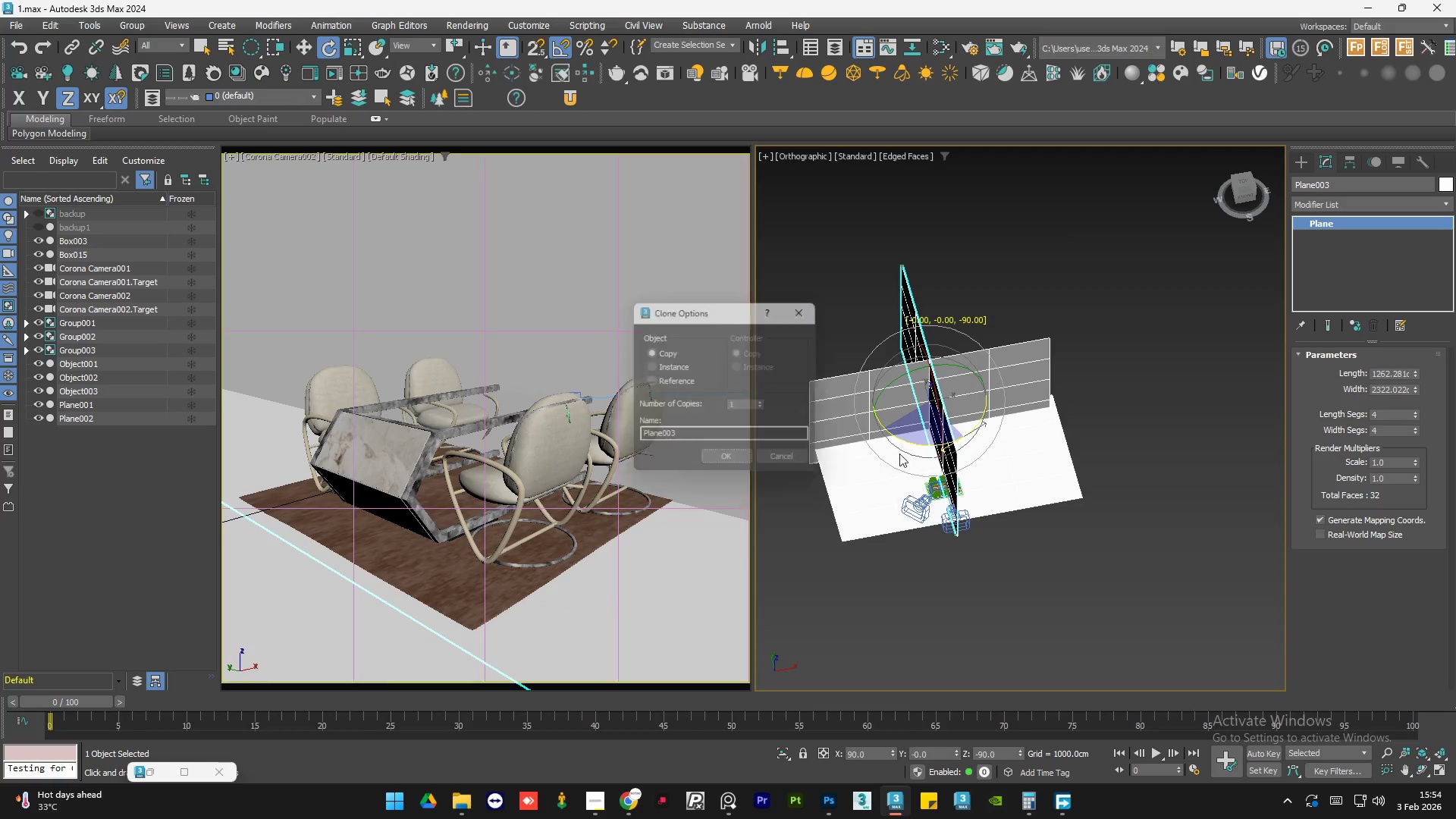 
hold_key(key=ShiftLeft, duration=0.48)
 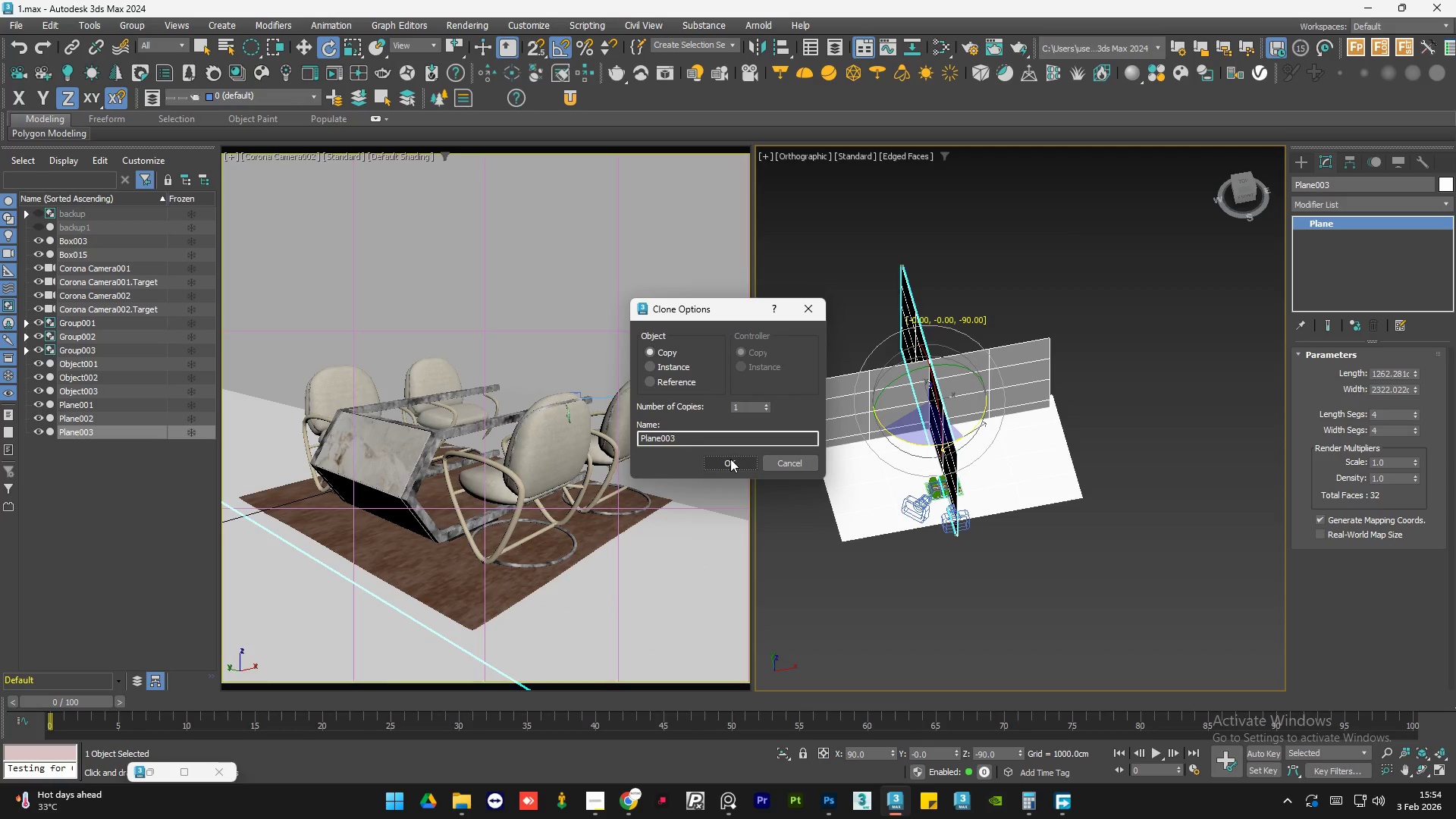 
left_click([730, 459])
 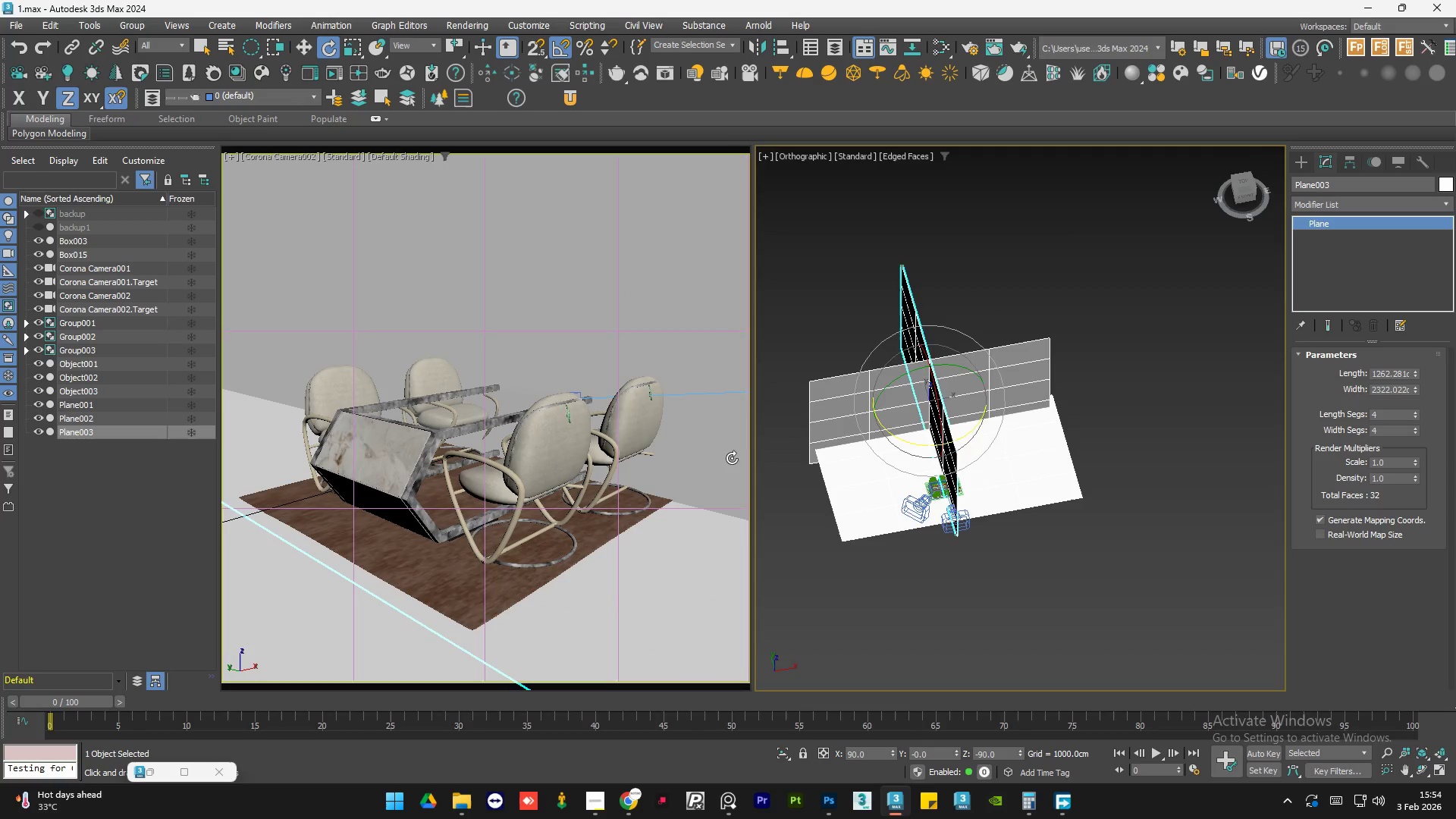 
key(W)
 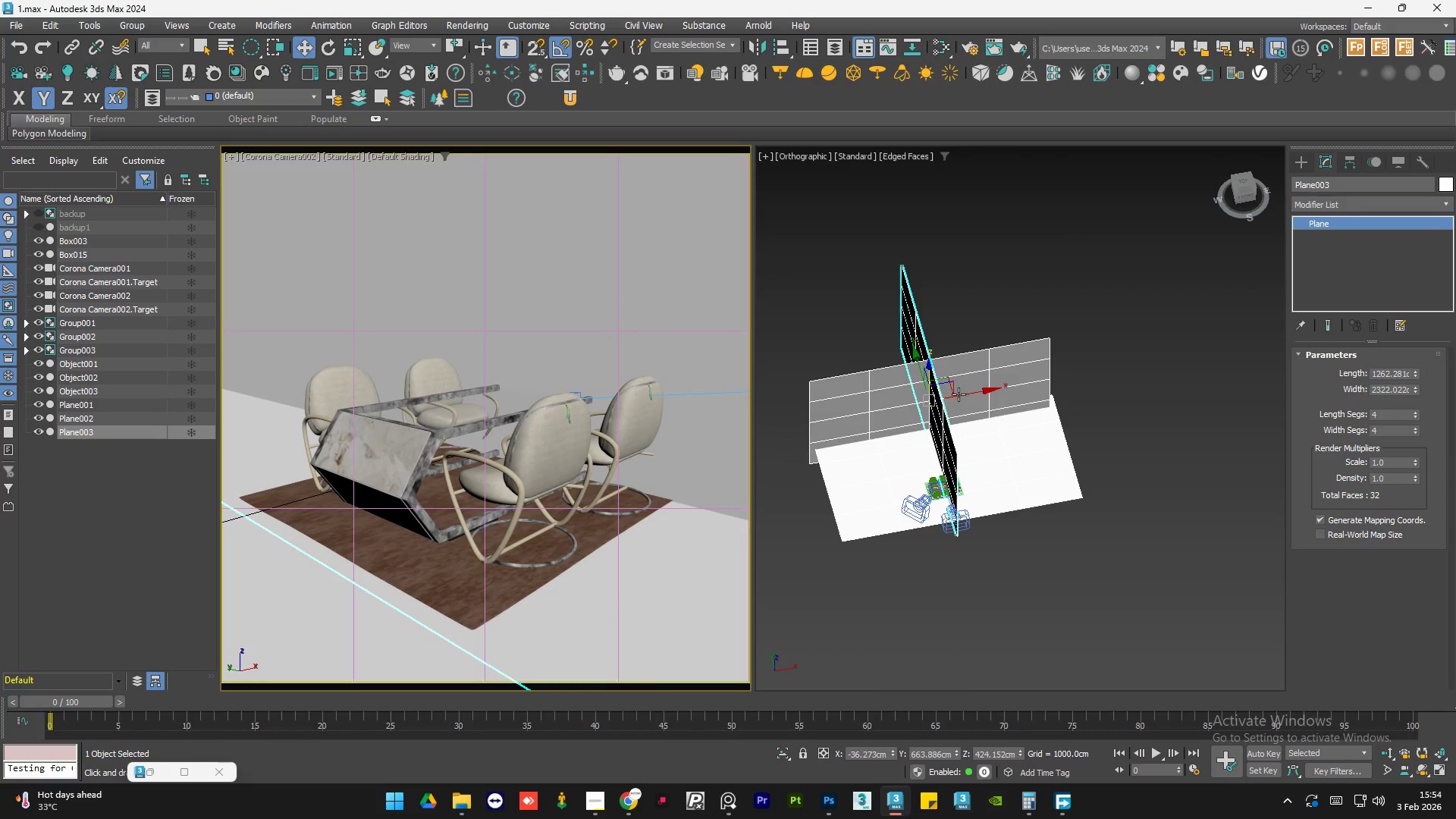 
left_click_drag(start_coordinate=[959, 396], to_coordinate=[1030, 394])
 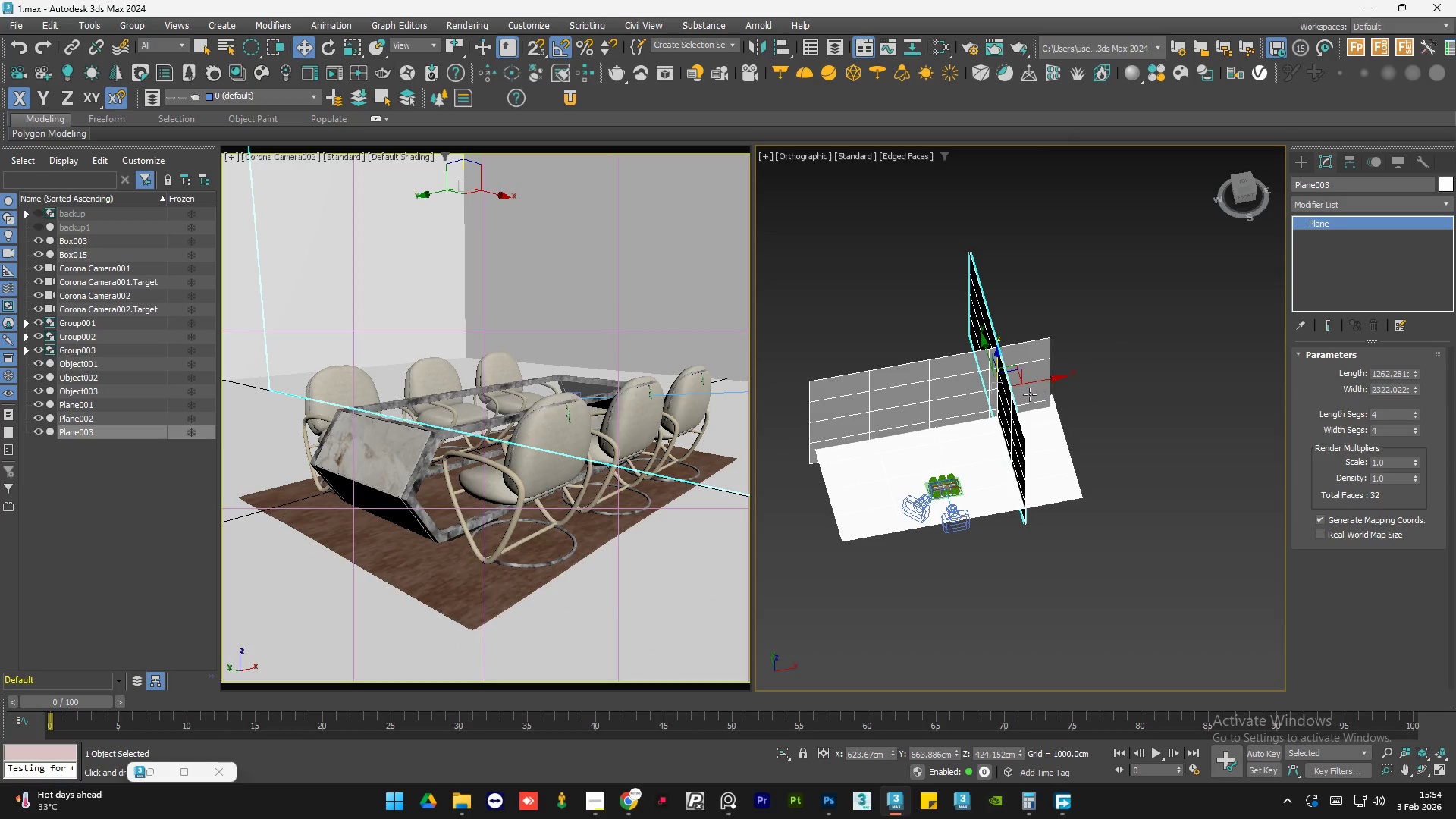 
key(Control+Z)
 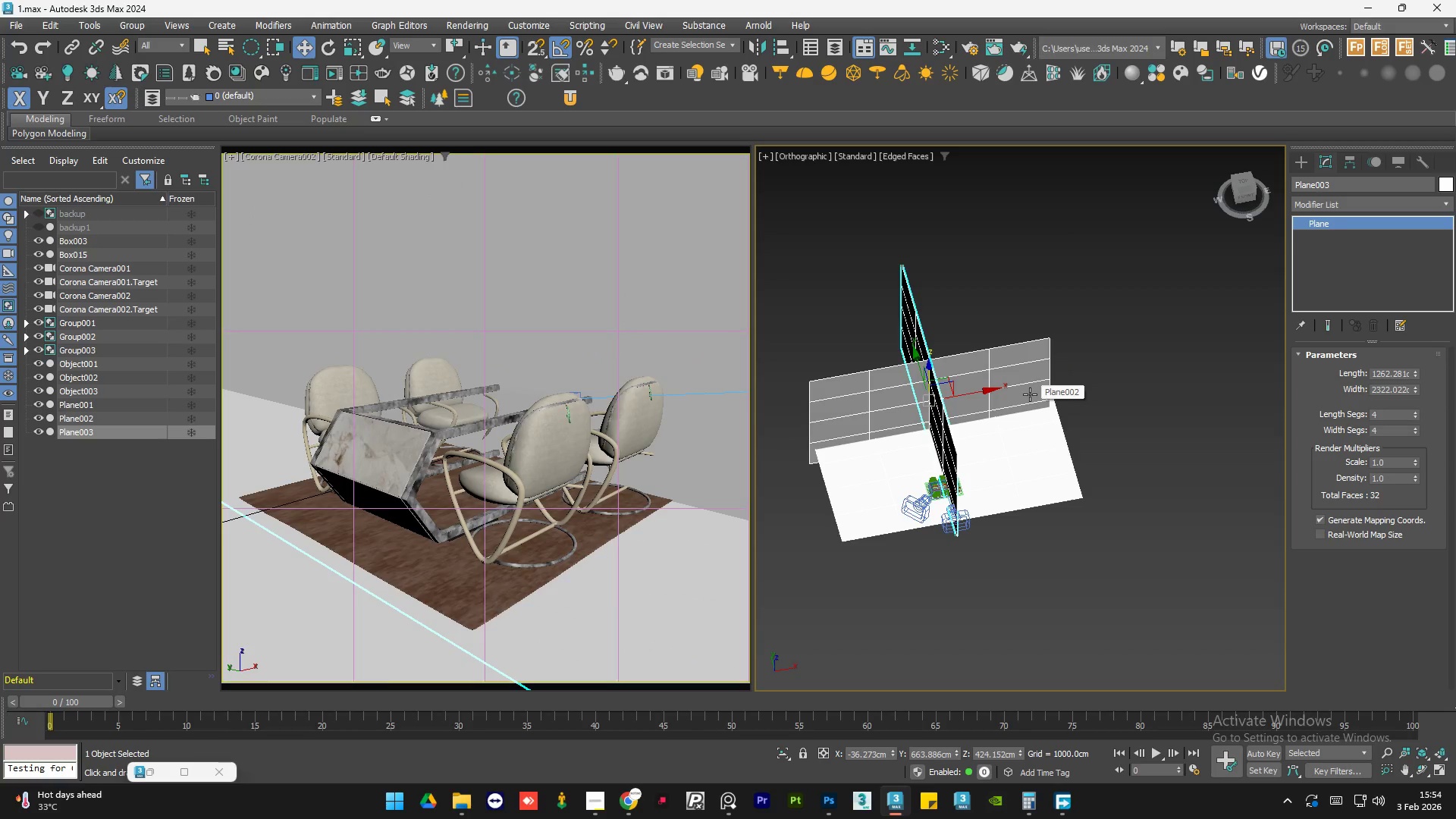 
key(Control+Z)
 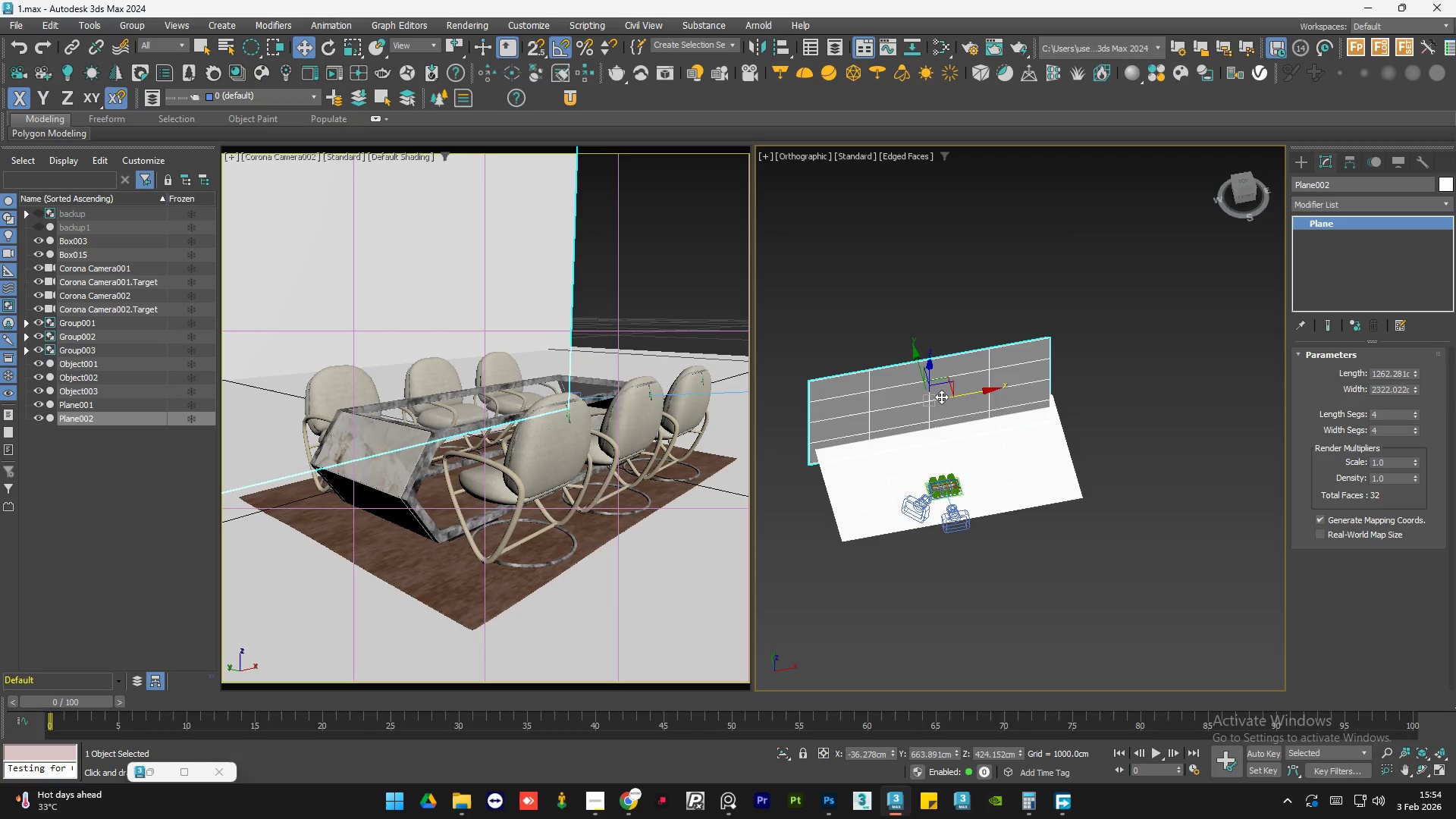 
key(E)
 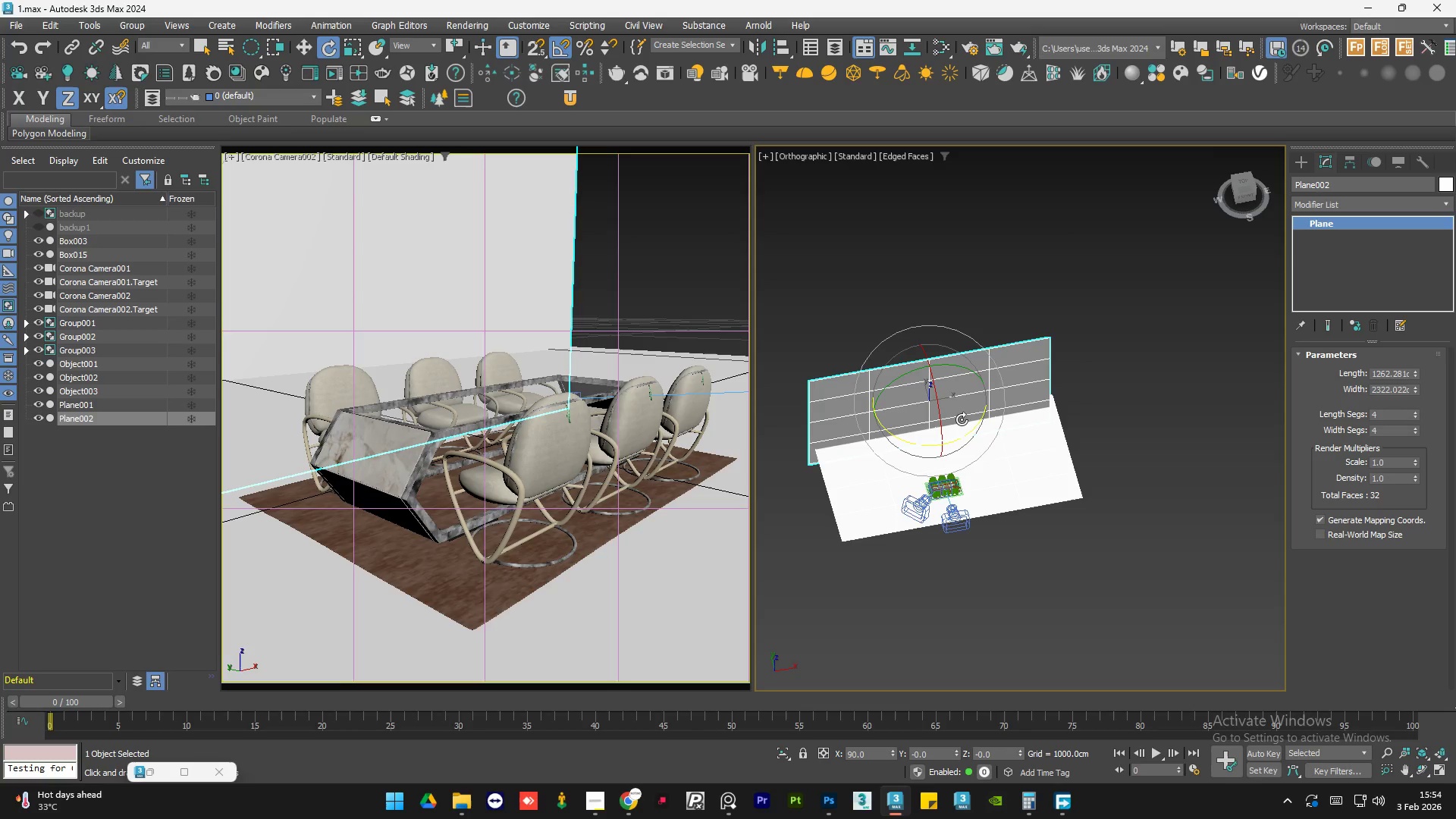 
hold_key(key=ShiftLeft, duration=1.53)
left_click_drag(start_coordinate=[962, 435], to_coordinate=[892, 453])
 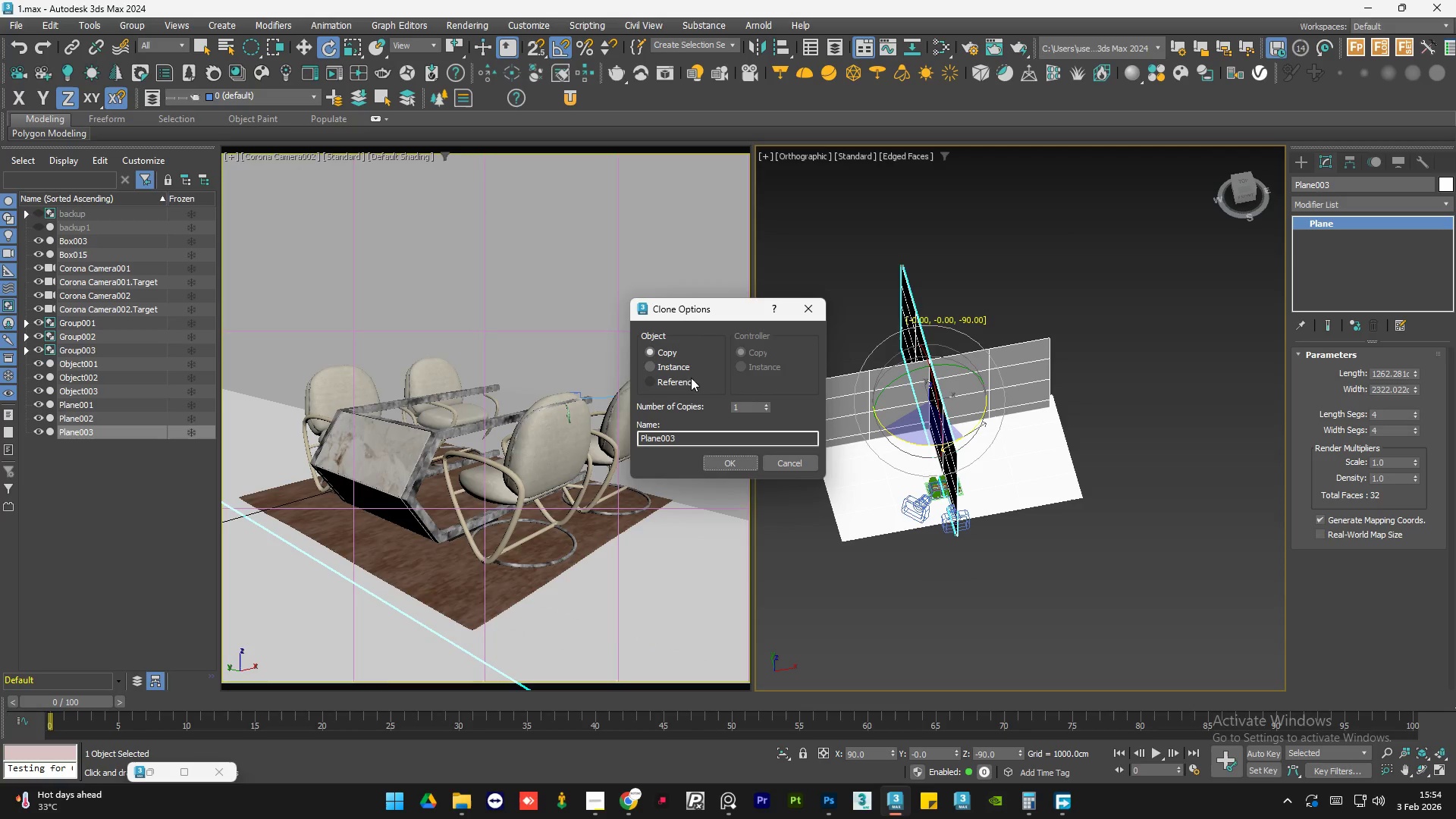 
hold_key(key=ShiftLeft, duration=1.3)
 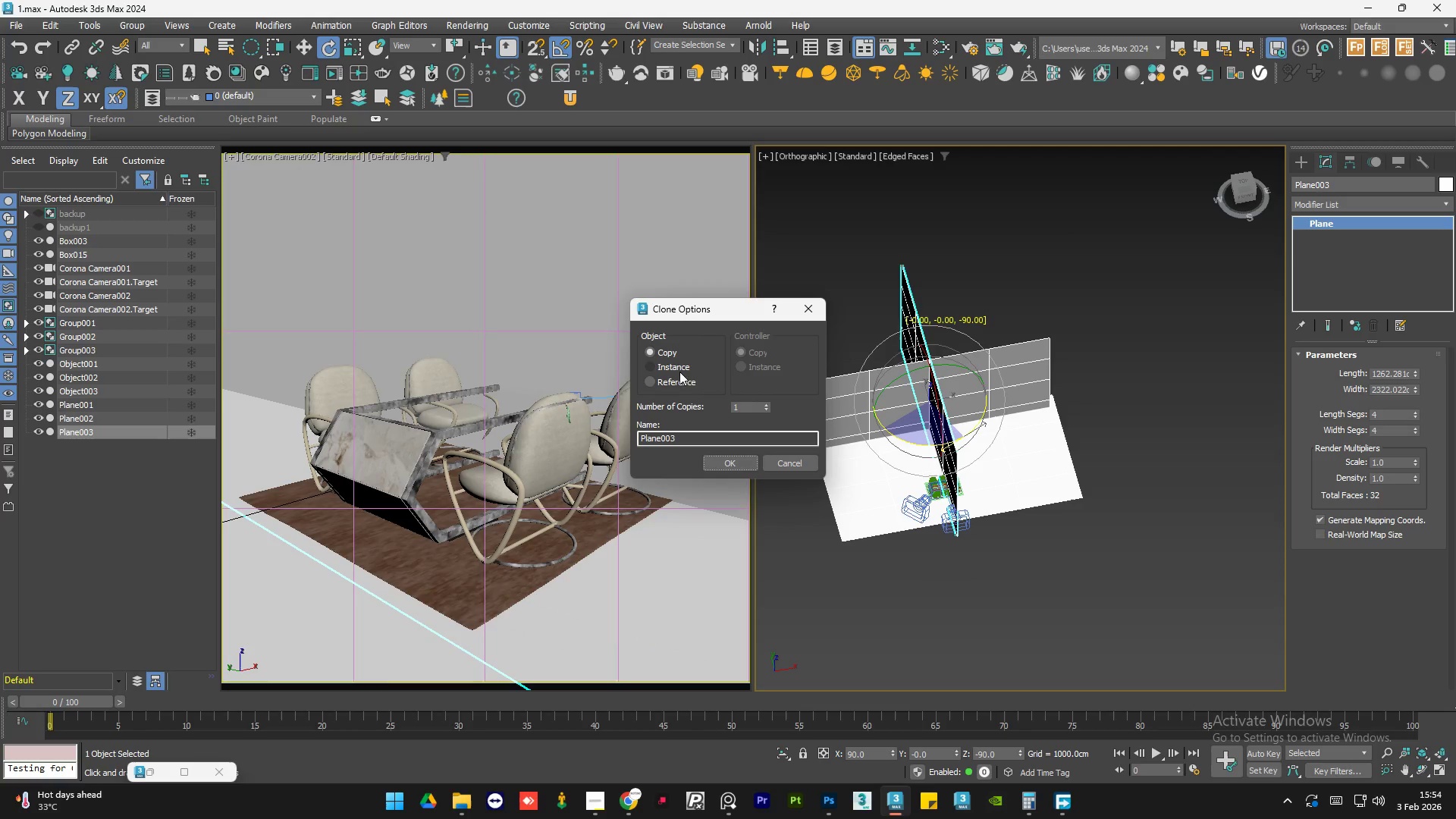 
left_click([676, 369])
 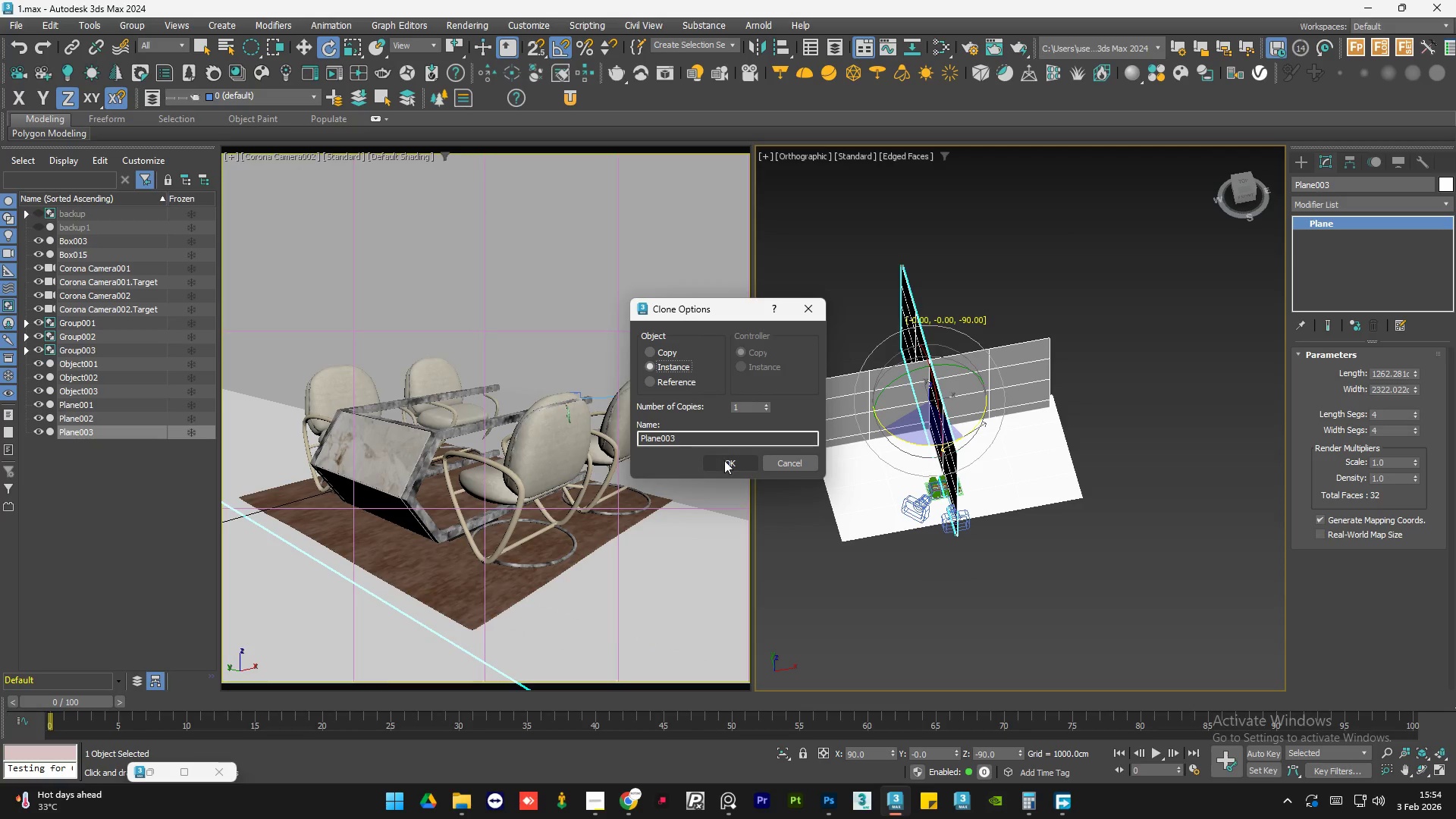 
left_click([726, 457])
 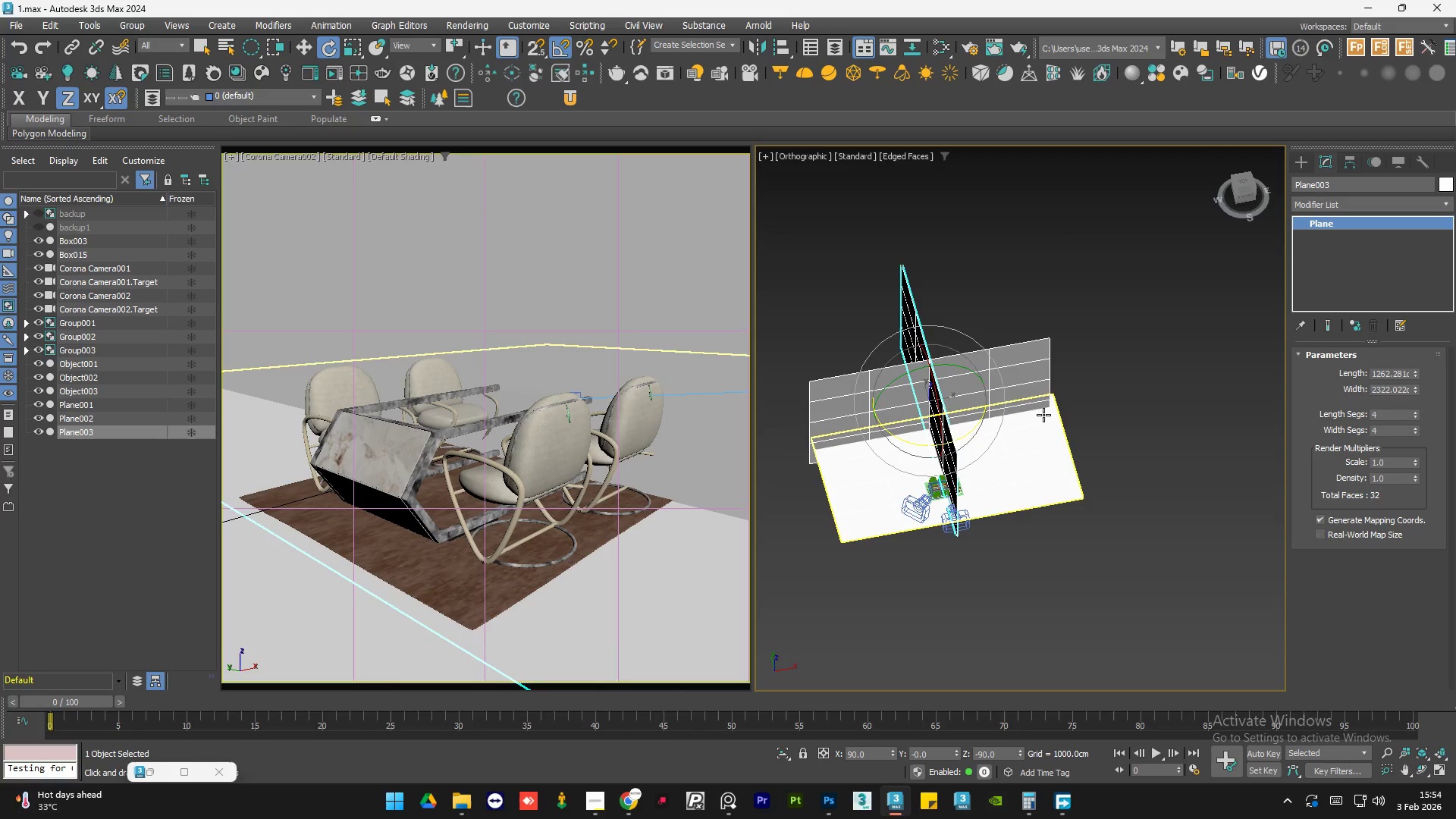 
key(W)
 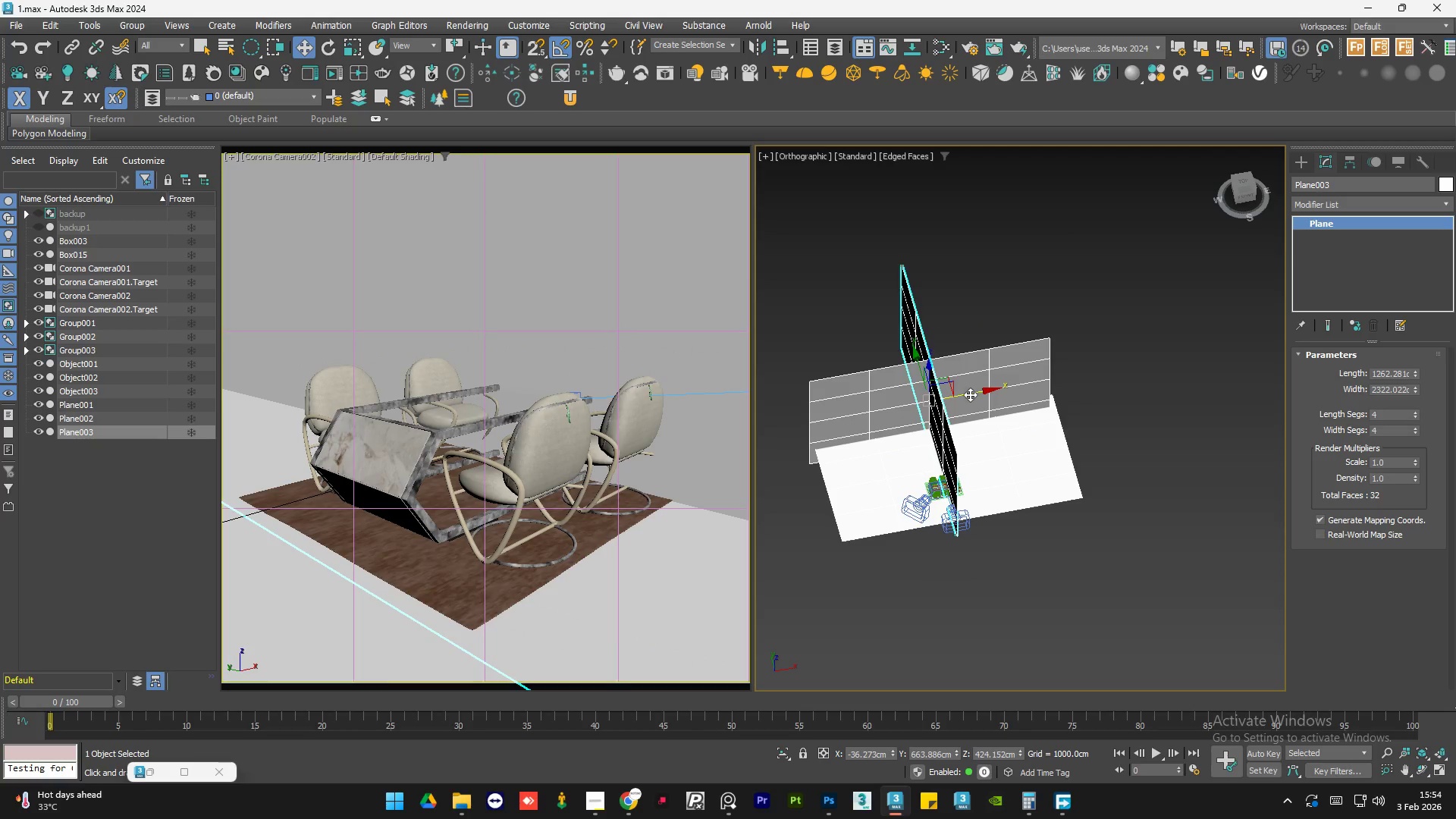 
left_click_drag(start_coordinate=[971, 394], to_coordinate=[1097, 405])
 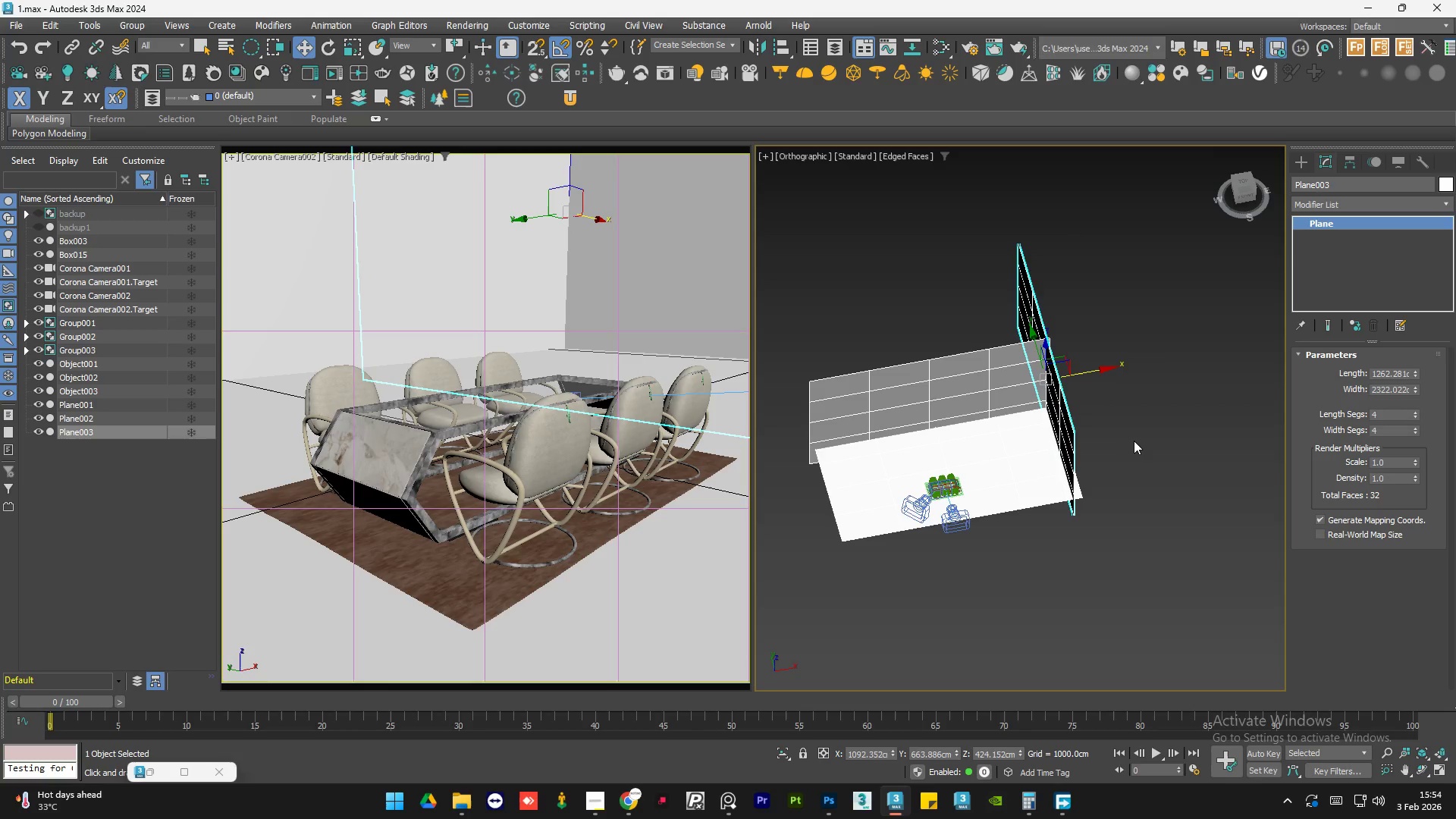 
left_click([1135, 442])
 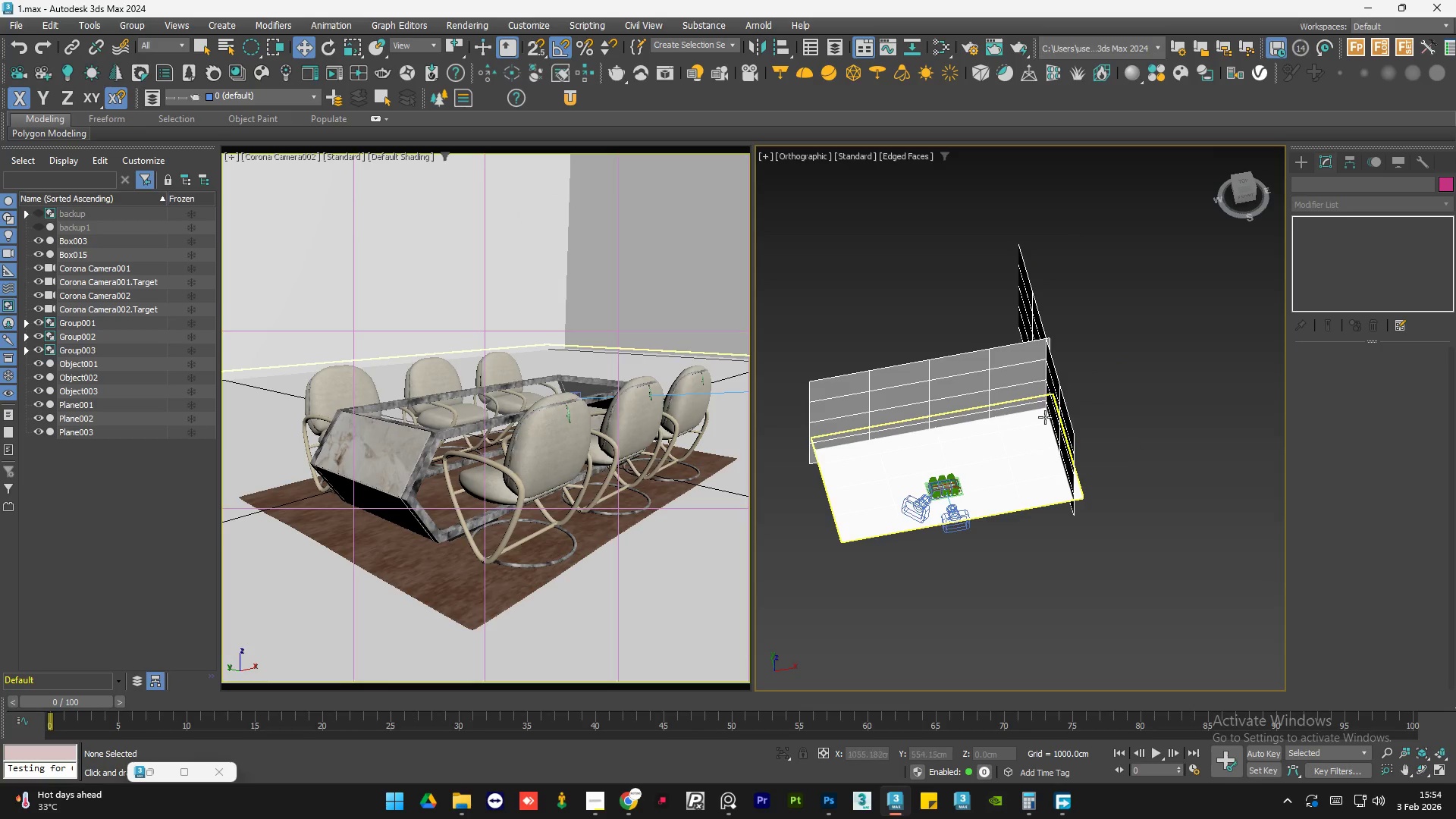 
left_click([1055, 408])